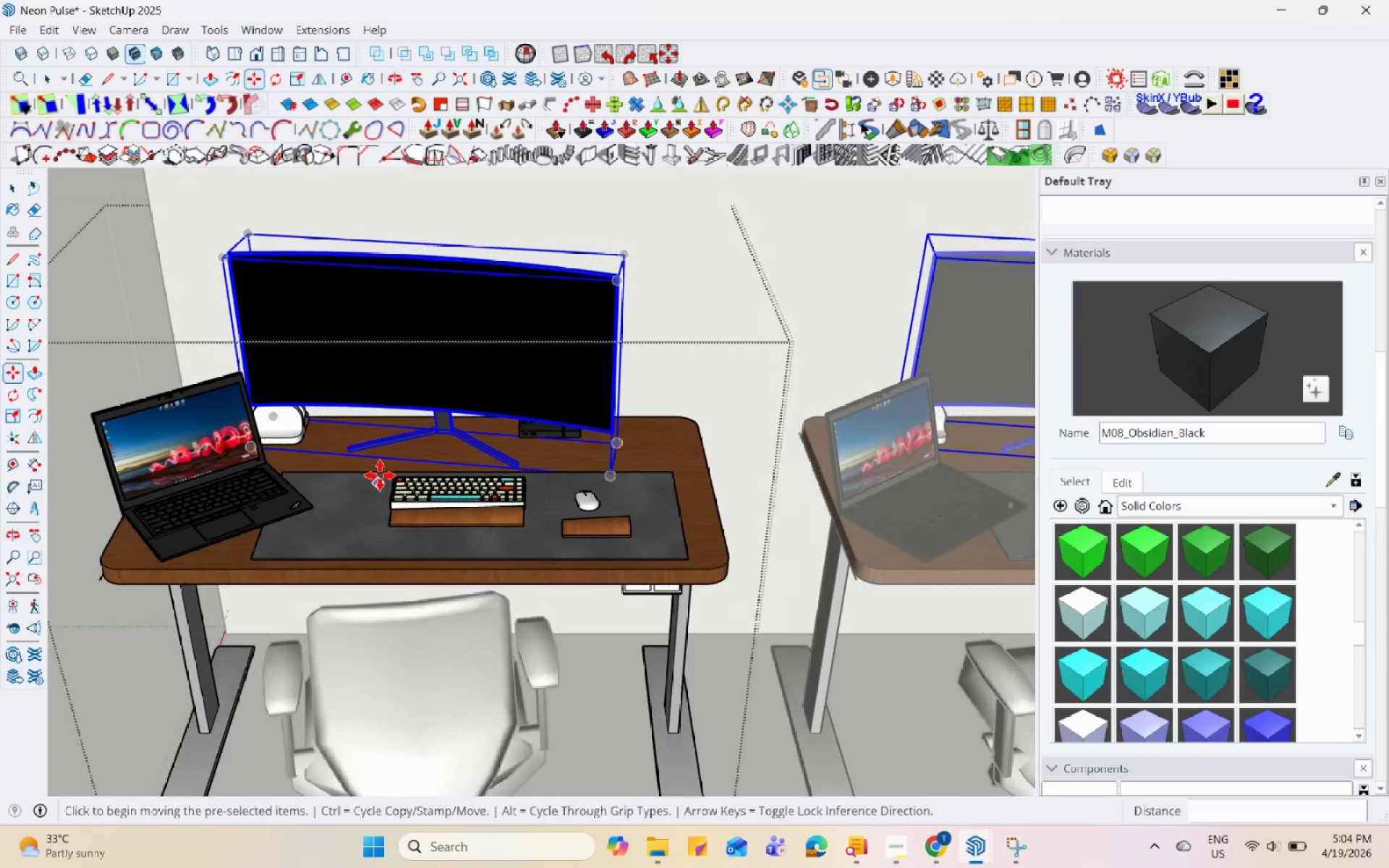 
key(Space)
 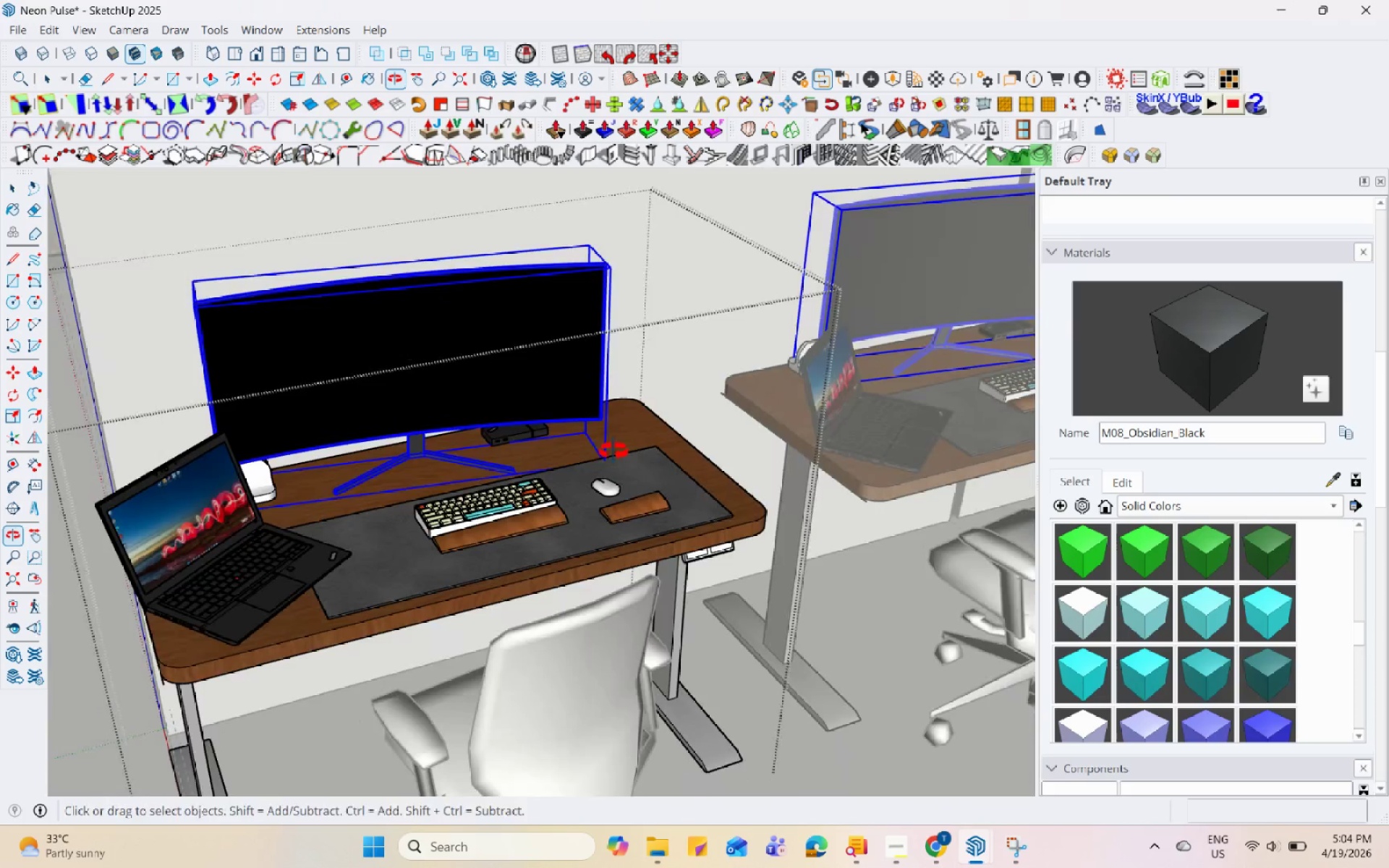 
scroll: coordinate [430, 401], scroll_direction: up, amount: 3.0
 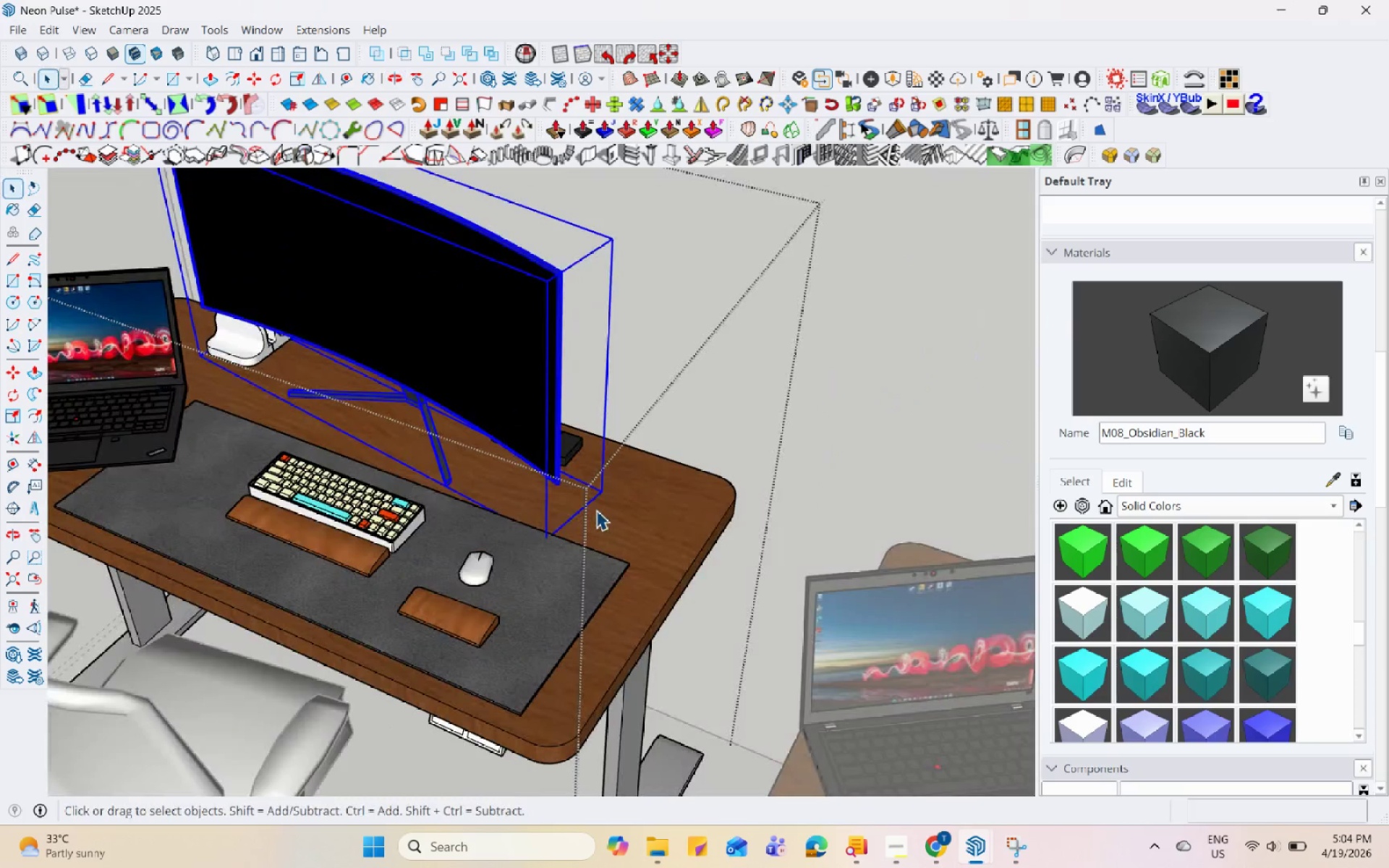 
key(M)
 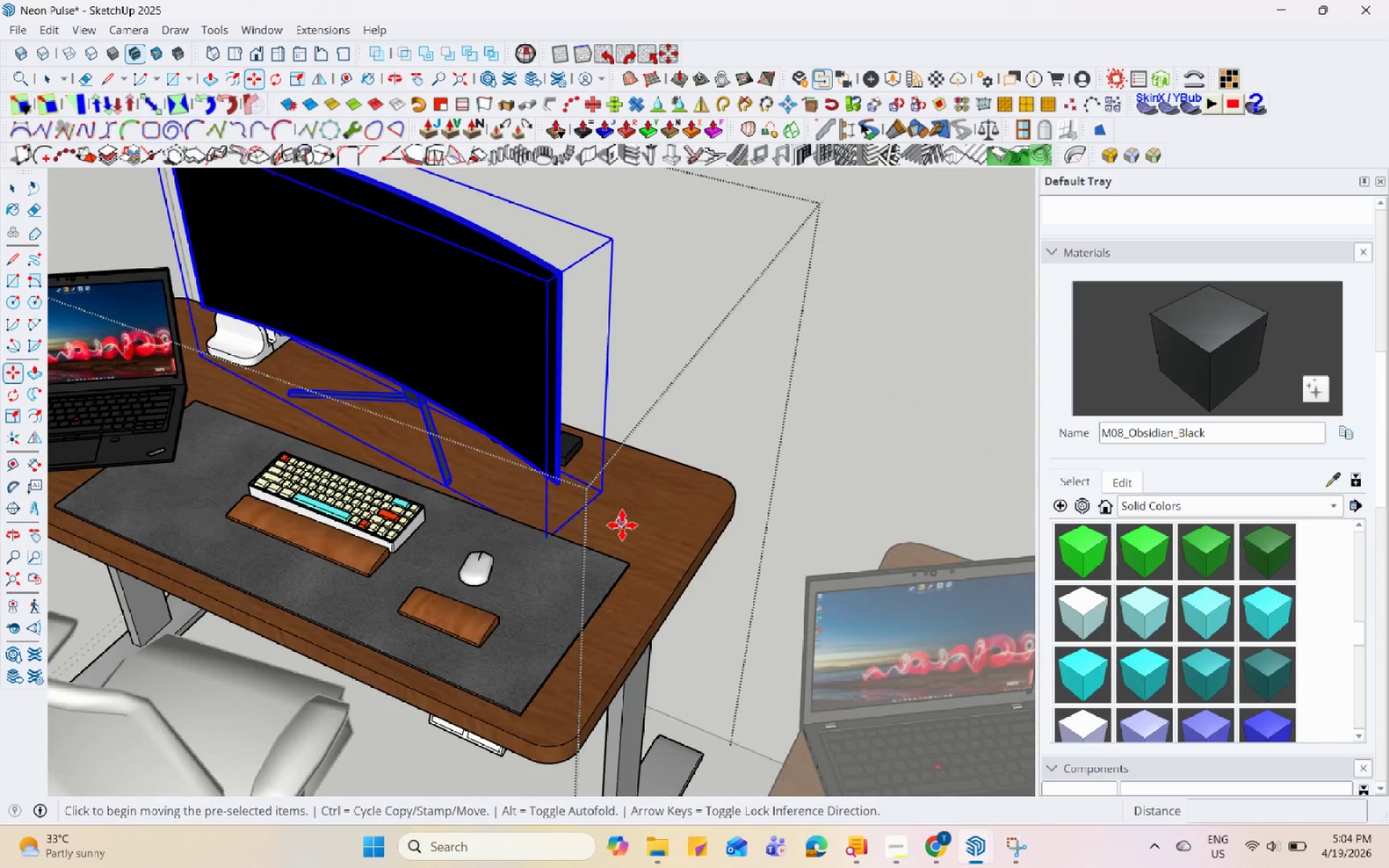 
left_click([622, 525])
 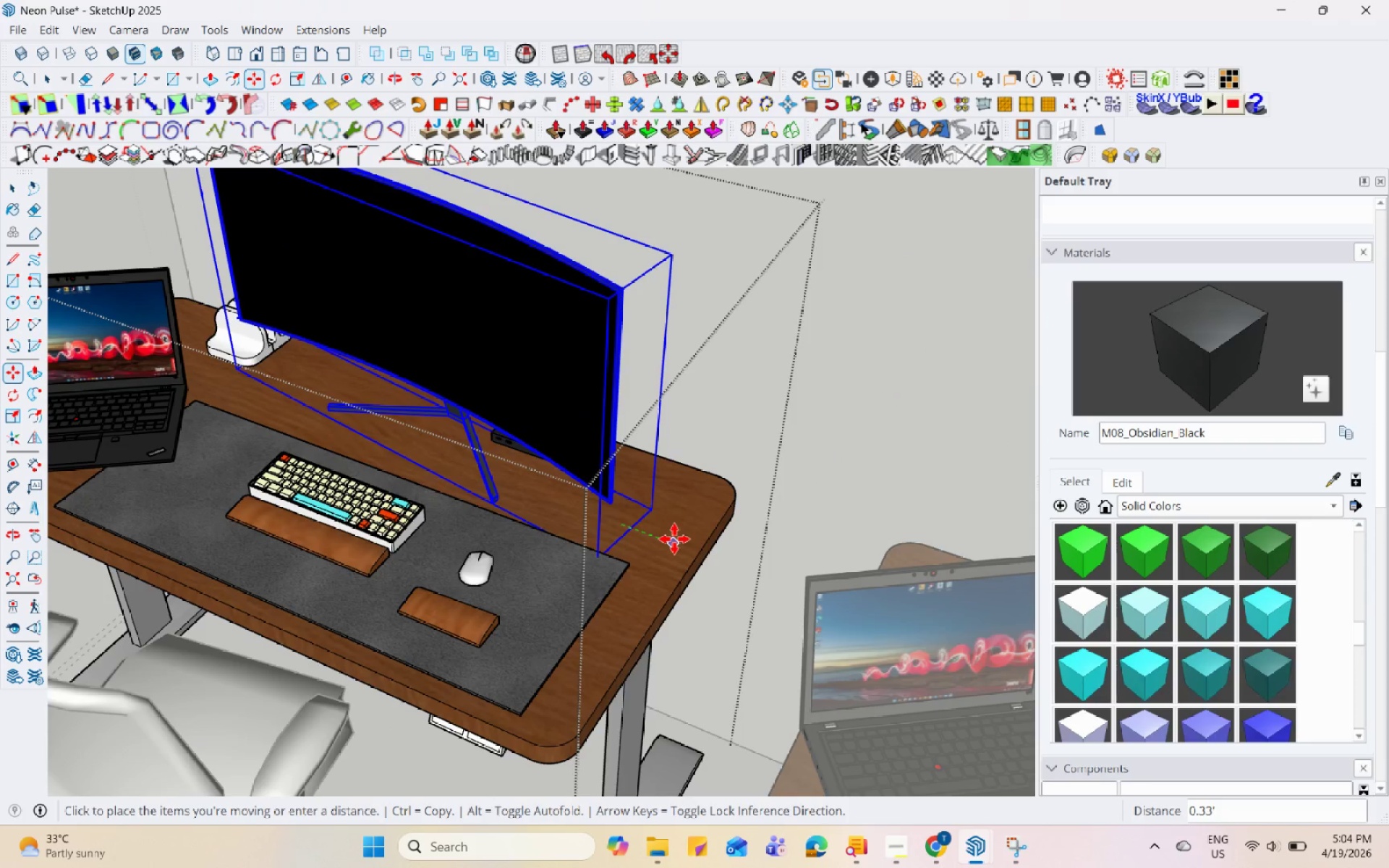 
left_click([674, 539])
 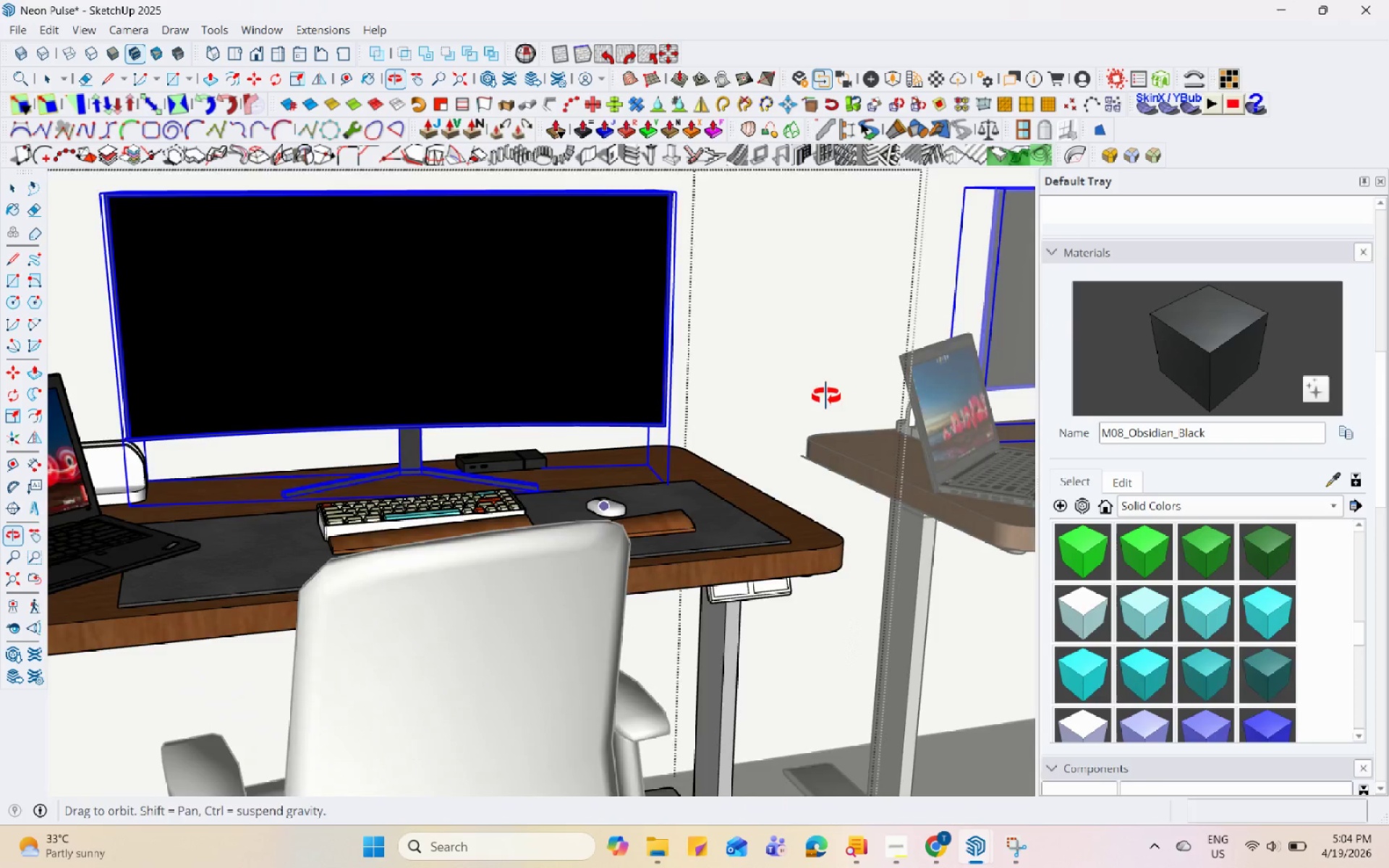 
key(Space)
 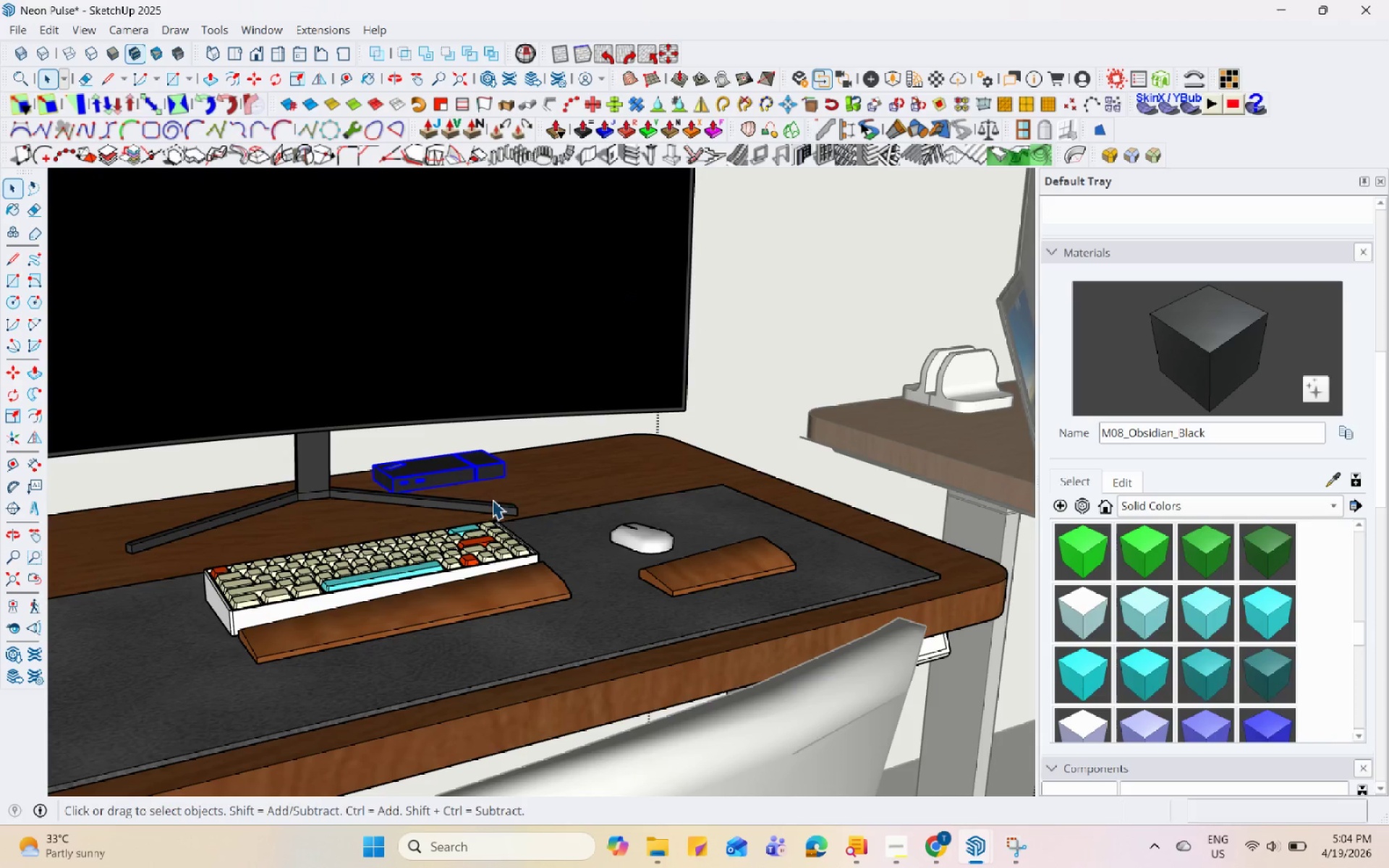 
scroll: coordinate [577, 444], scroll_direction: up, amount: 3.0
 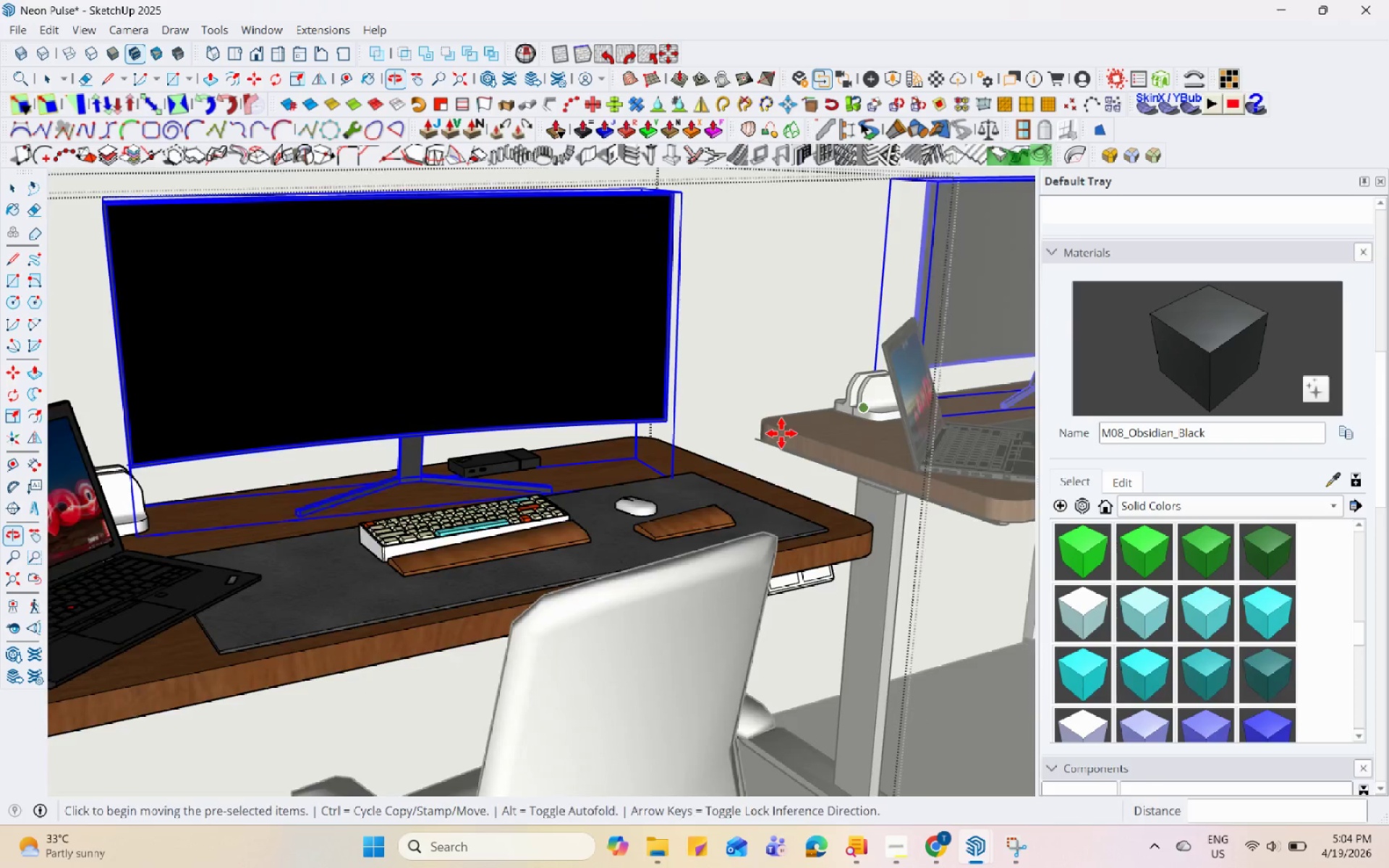 
key(M)
 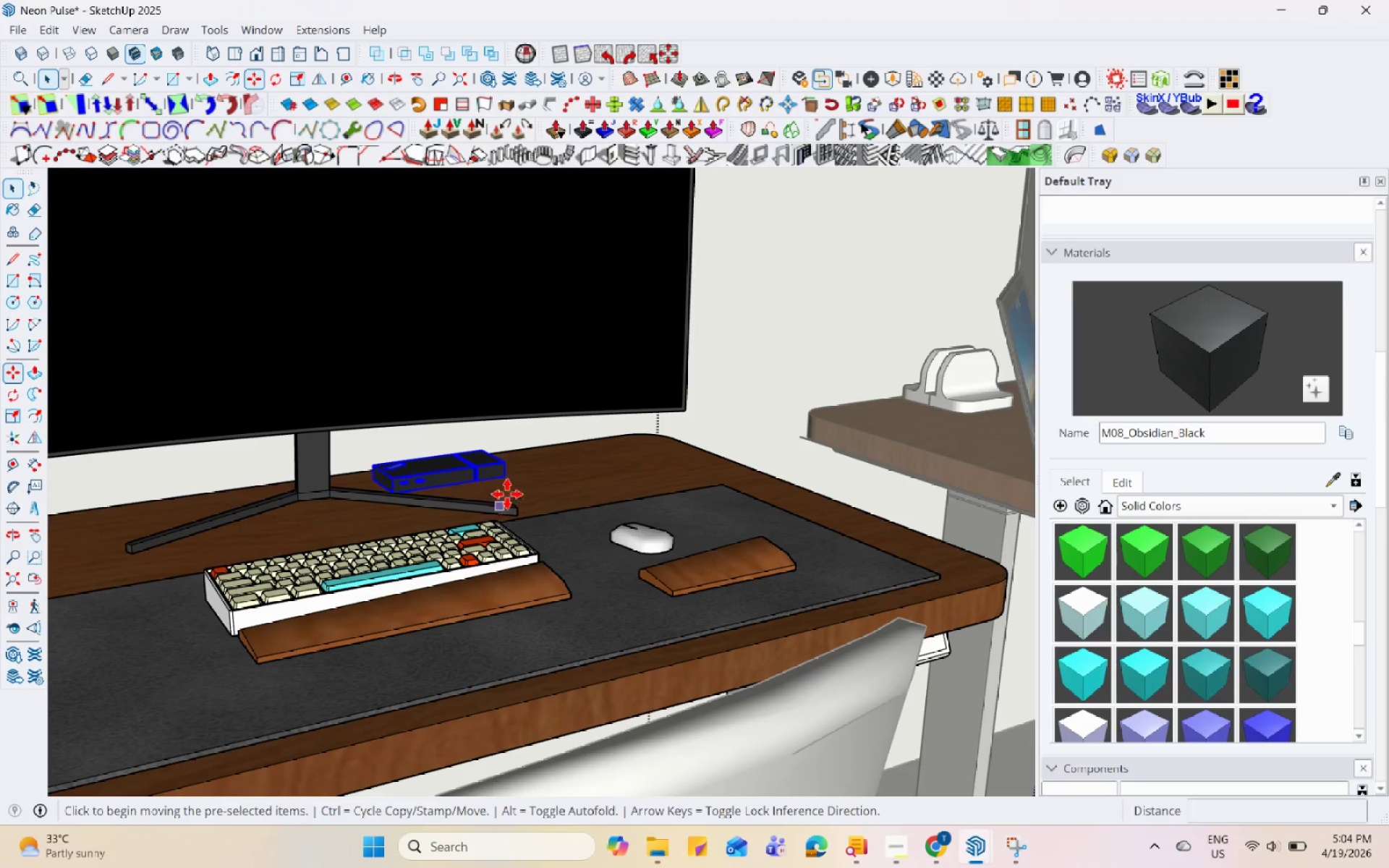 
left_click([512, 486])
 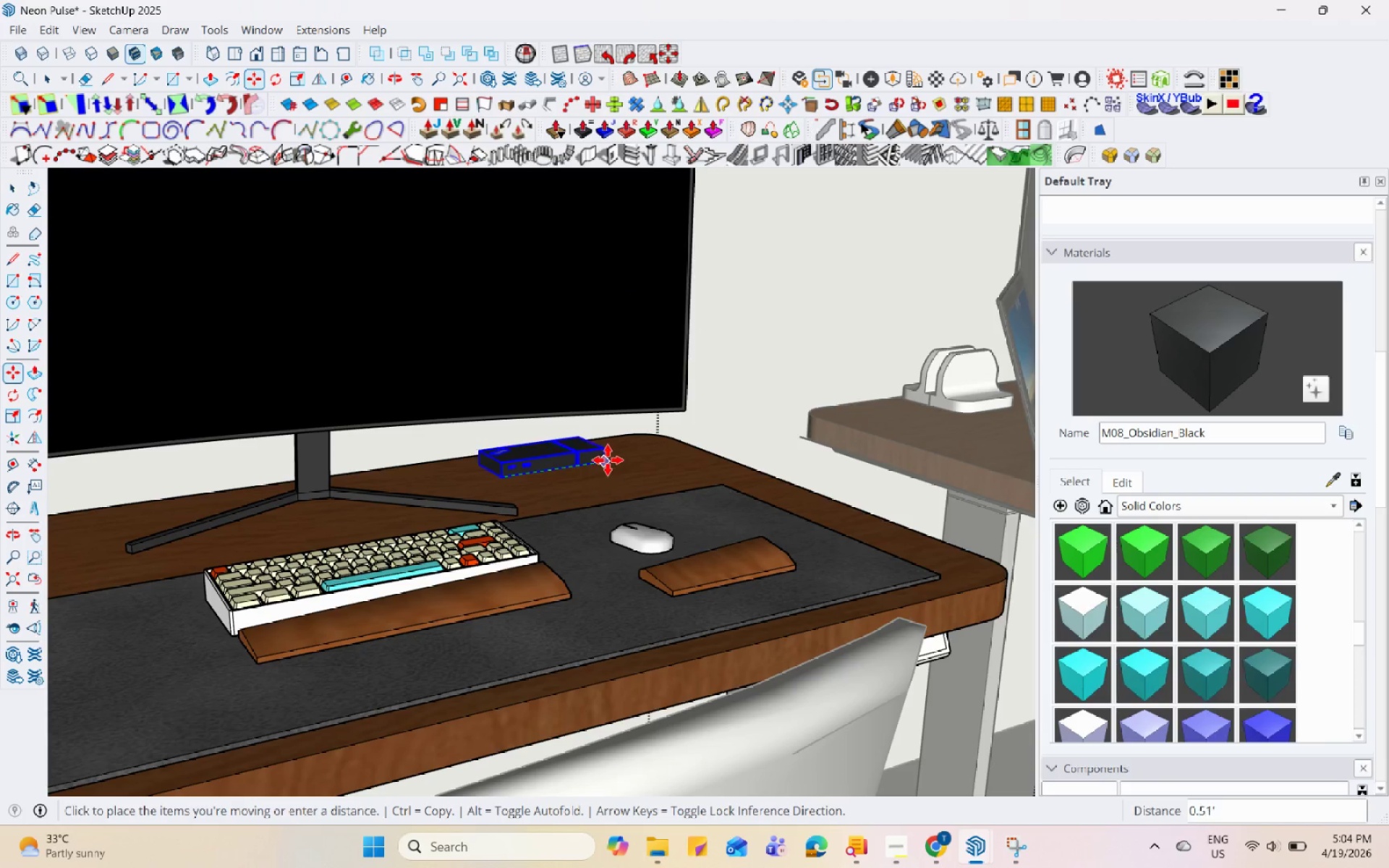 
left_click([621, 458])
 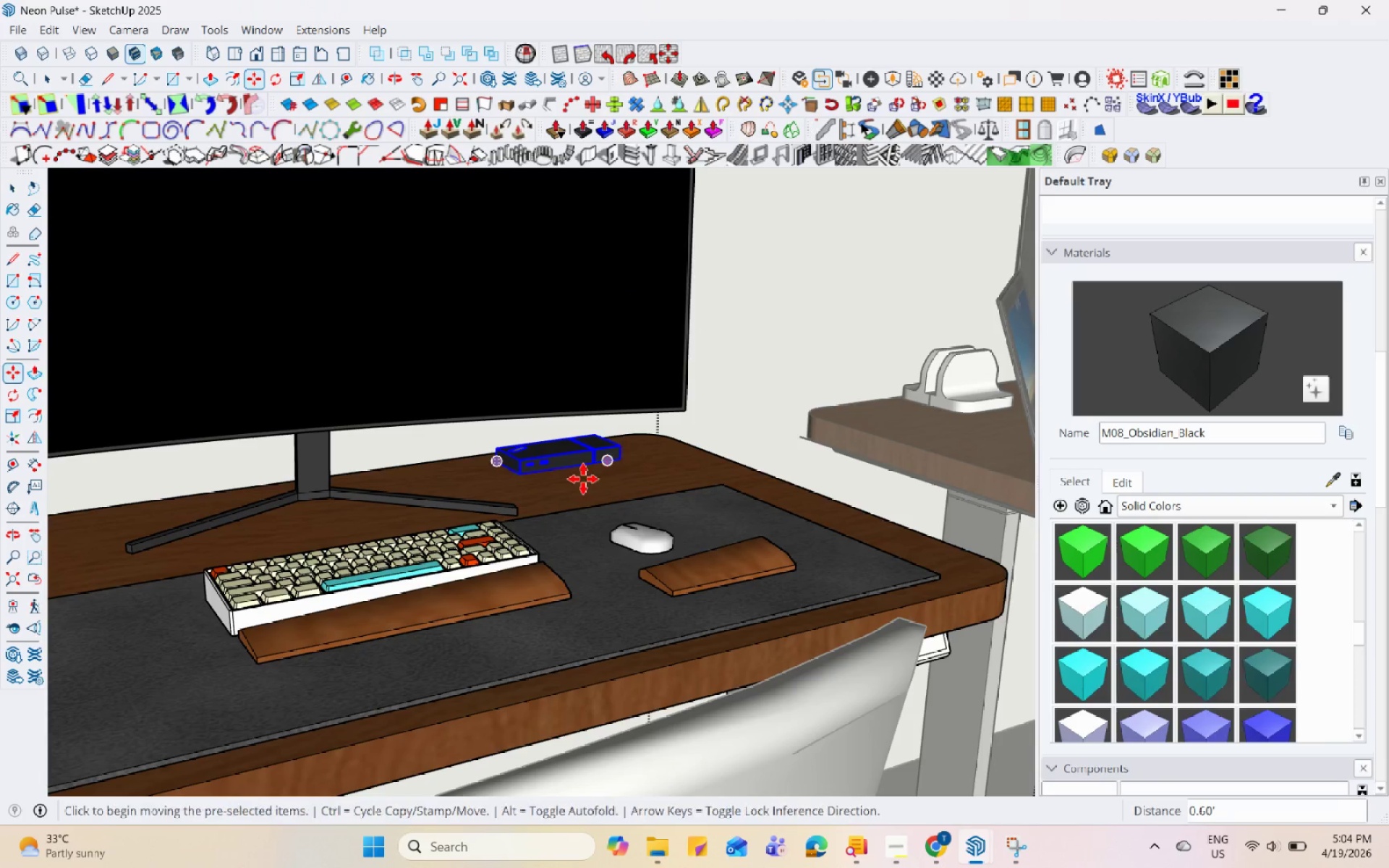 
key(Space)
 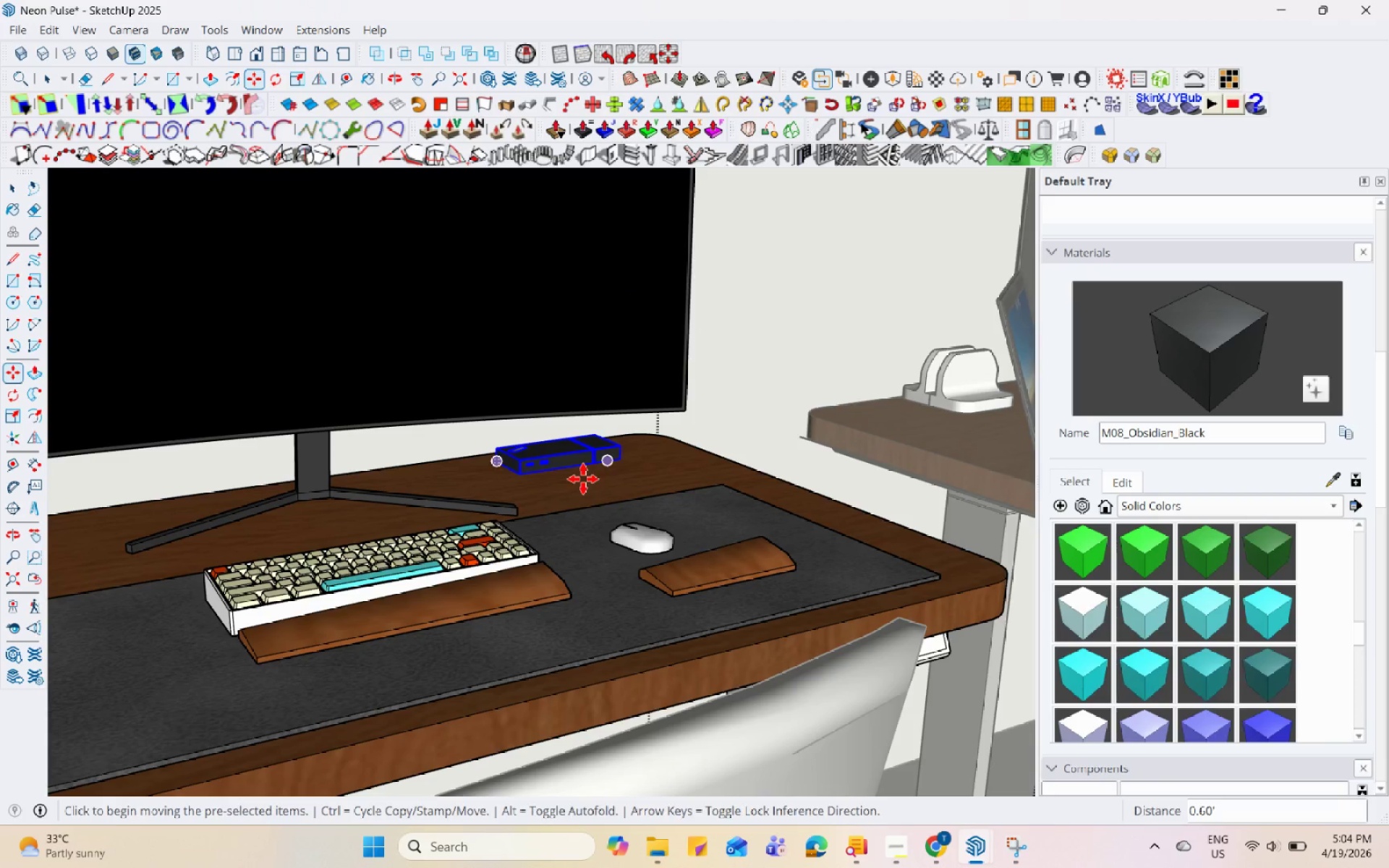 
double_click([472, 507])
 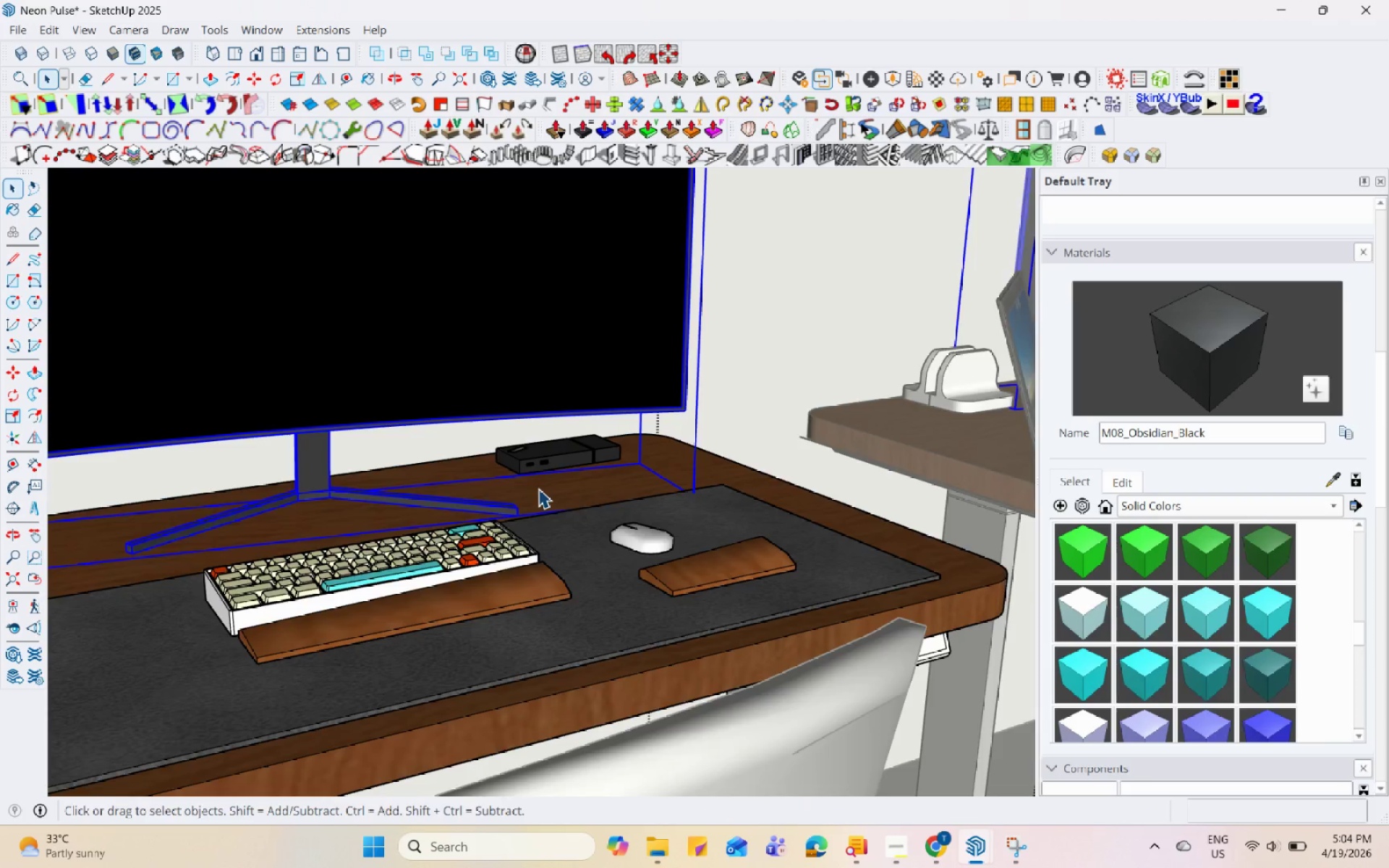 
double_click([554, 645])
 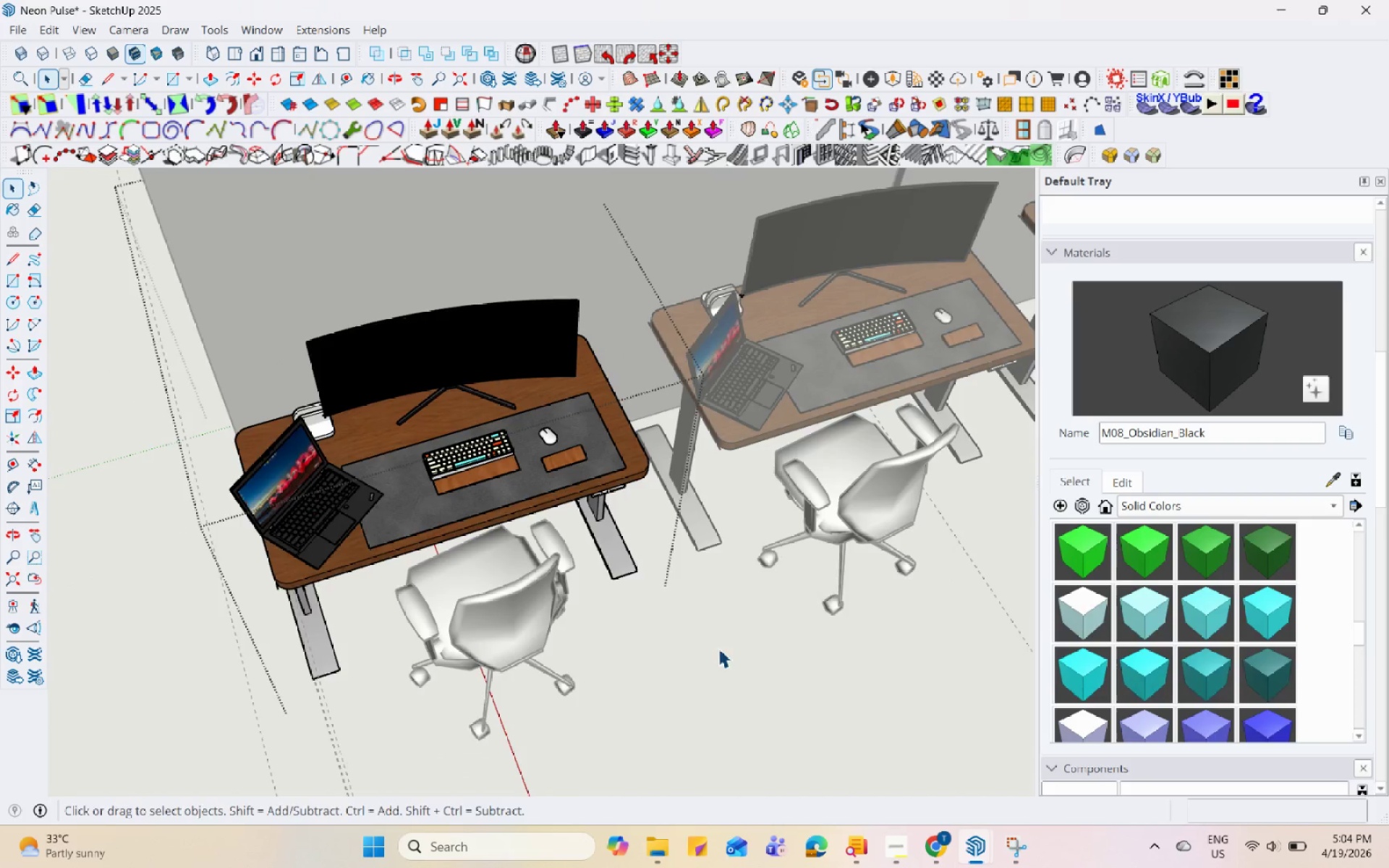 
key(Escape)
 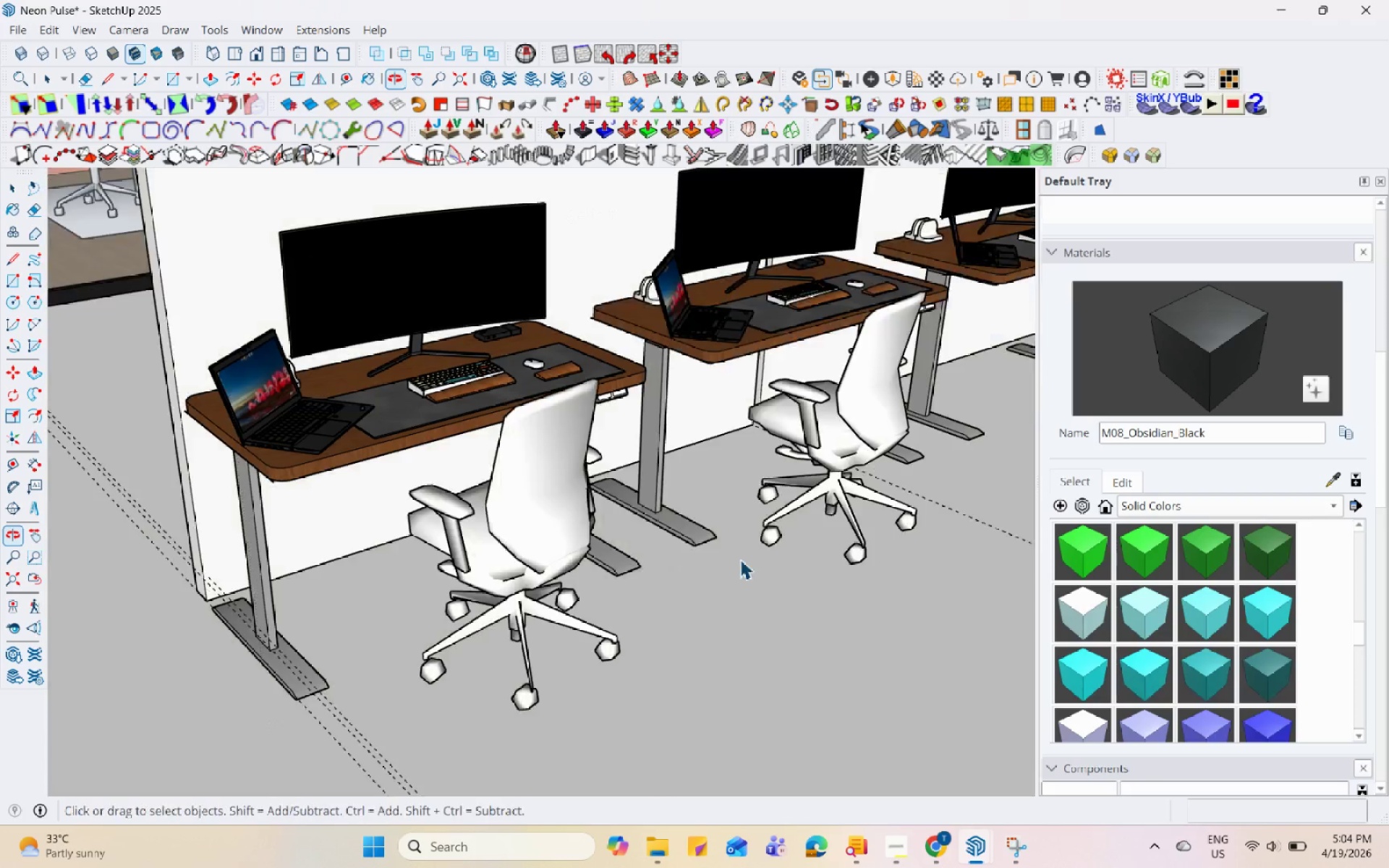 
scroll: coordinate [693, 650], scroll_direction: down, amount: 17.0
 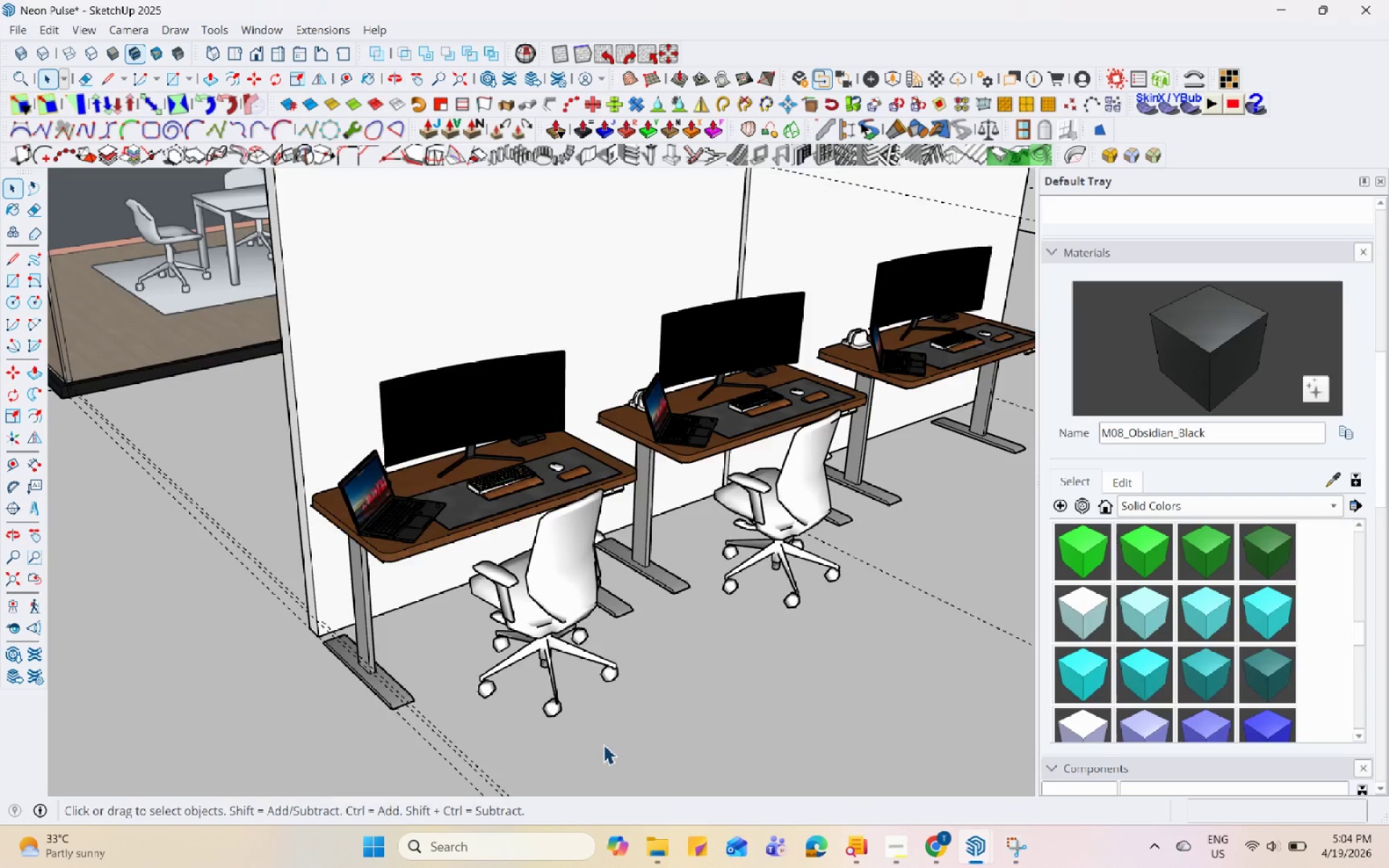 
key(Escape)
 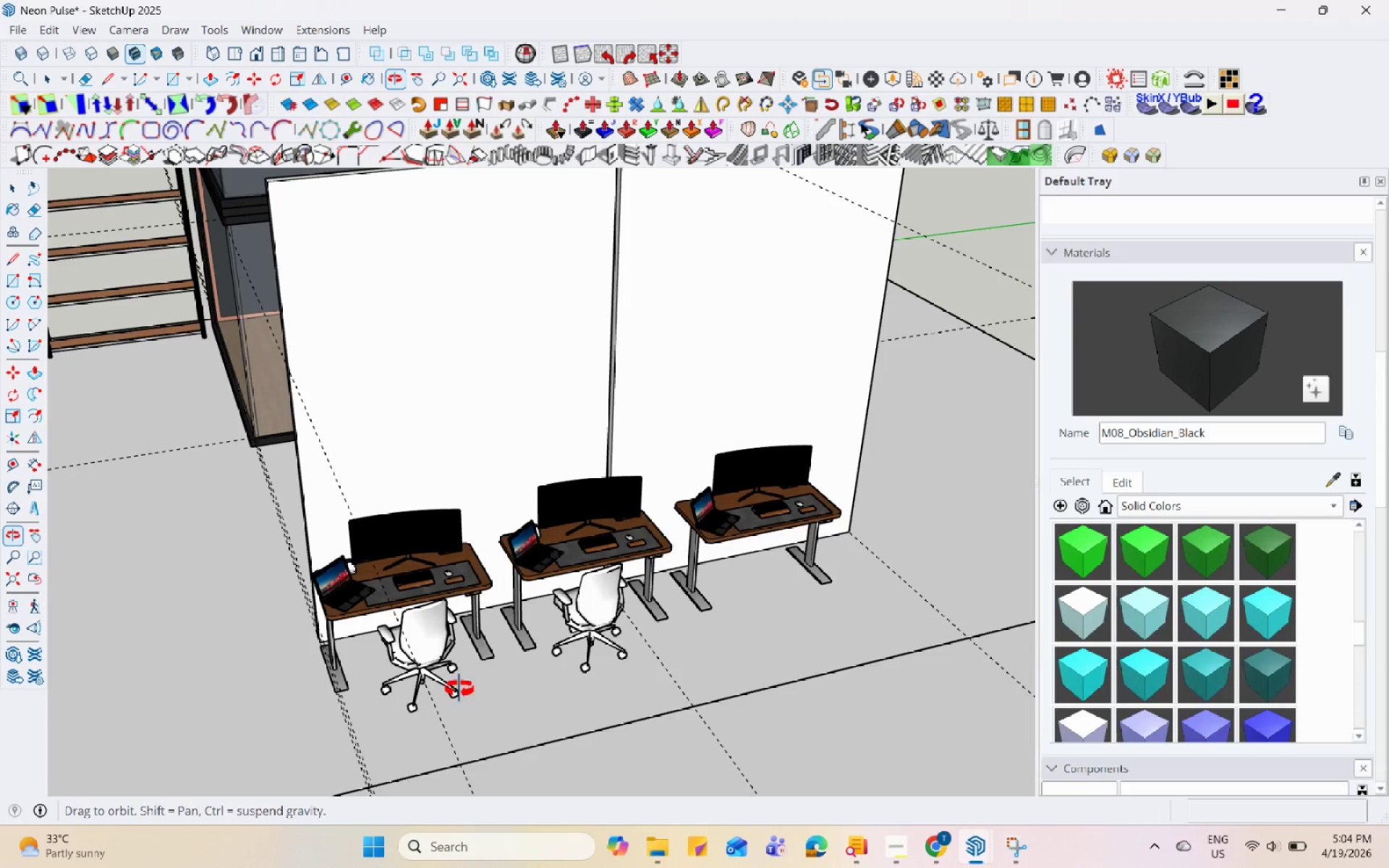 
scroll: coordinate [601, 640], scroll_direction: down, amount: 12.0
 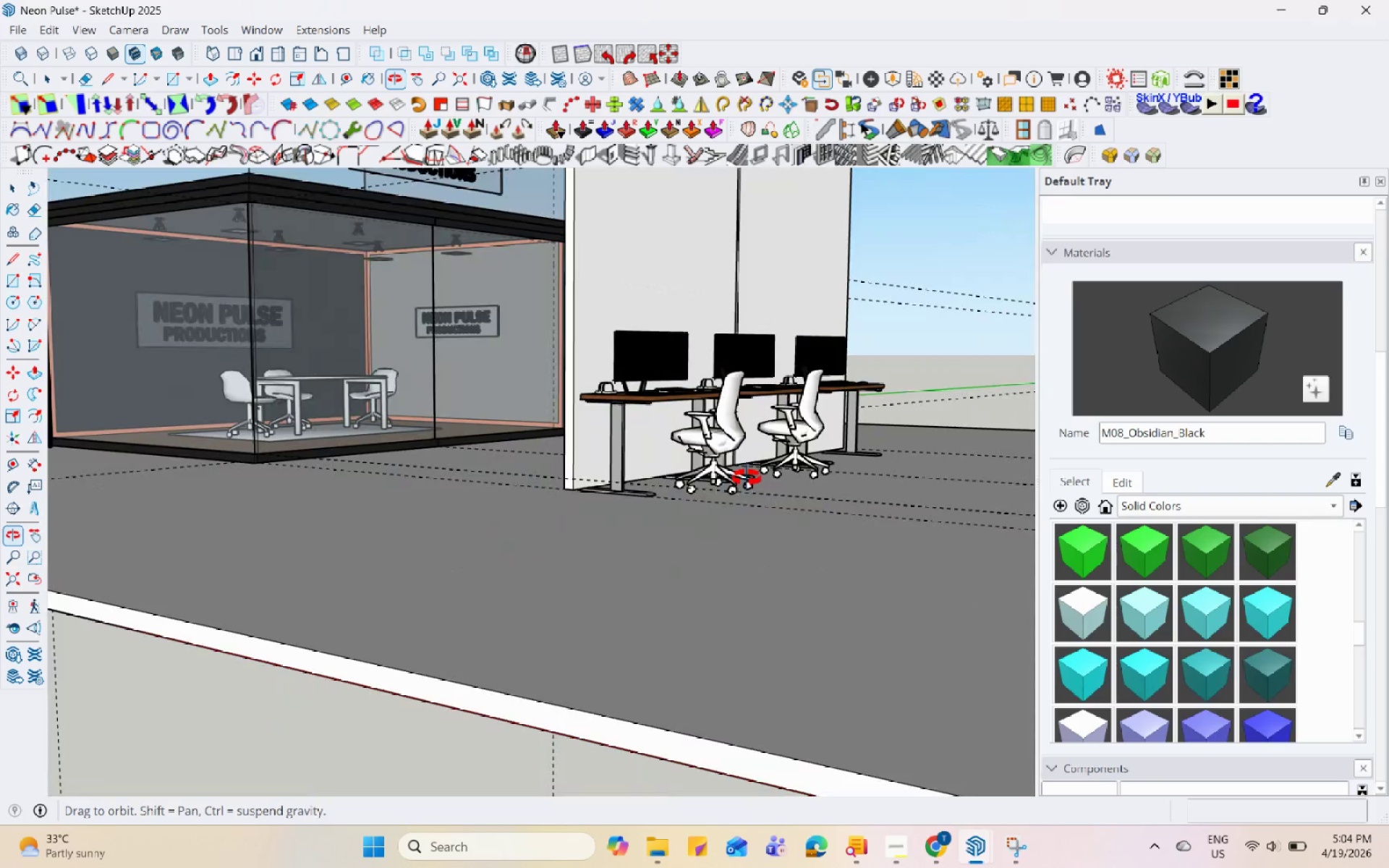 
left_click([424, 696])
 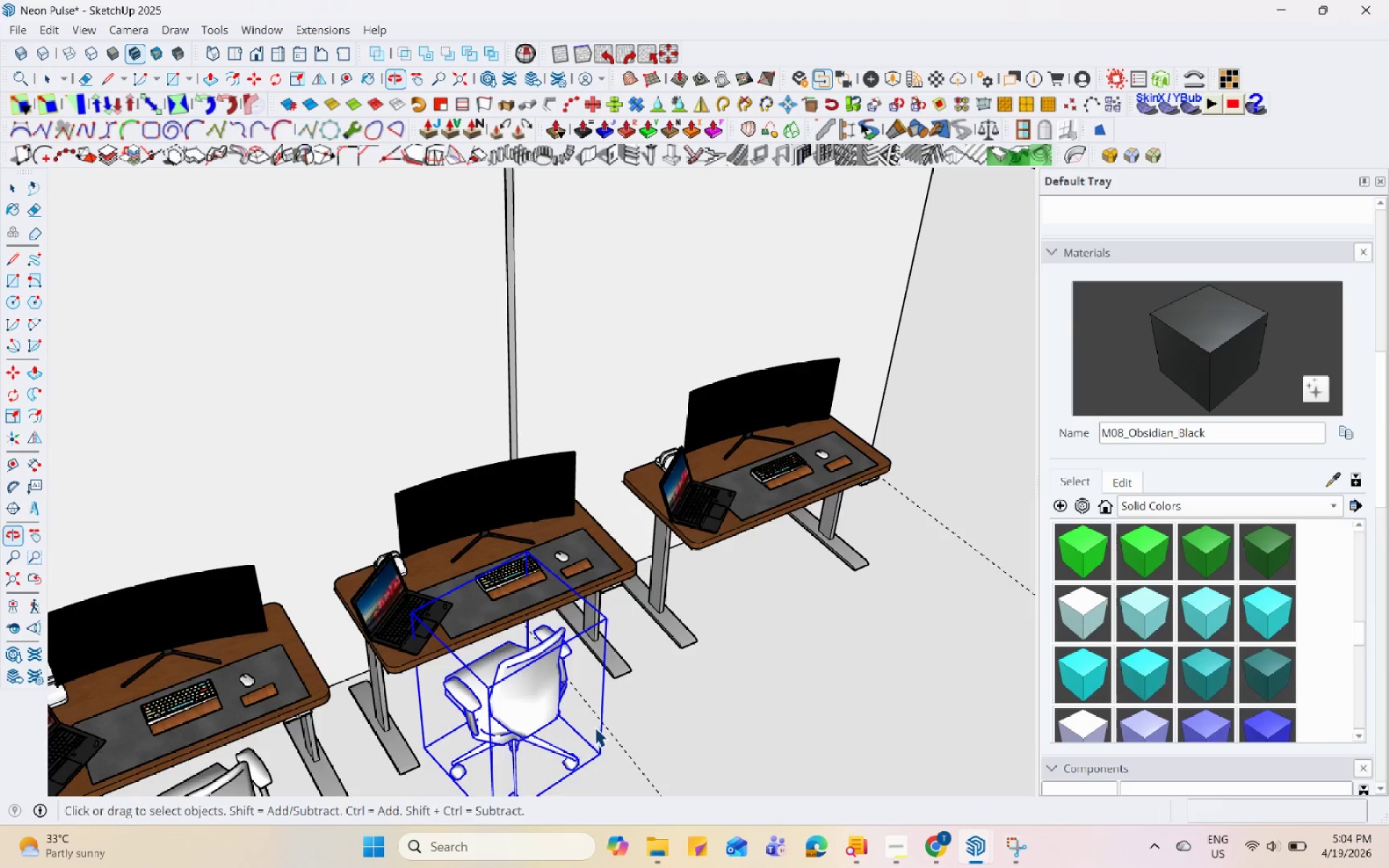 
scroll: coordinate [644, 613], scroll_direction: up, amount: 5.0
 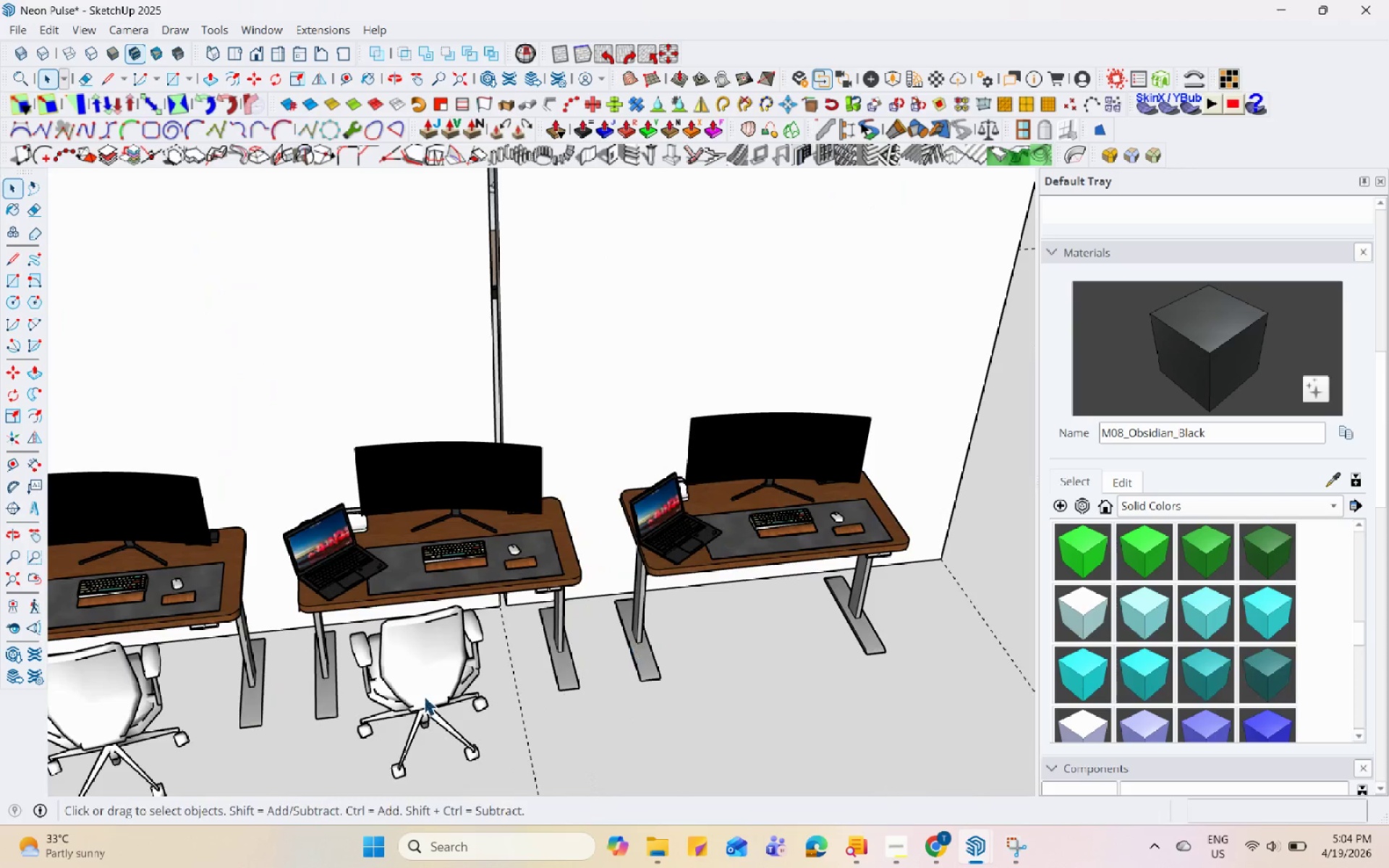 
key(M)
 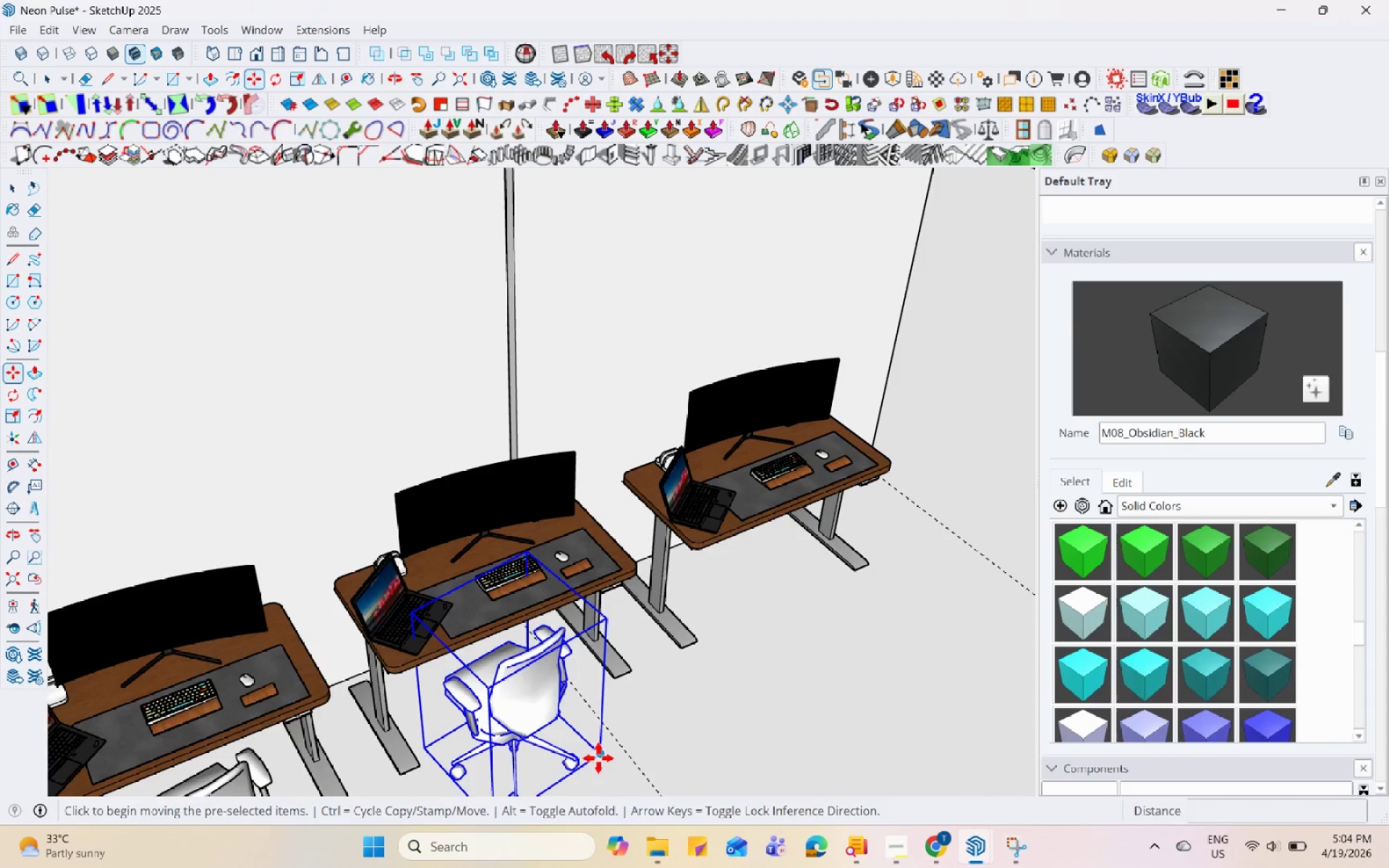 
key(Control+ControlLeft)
 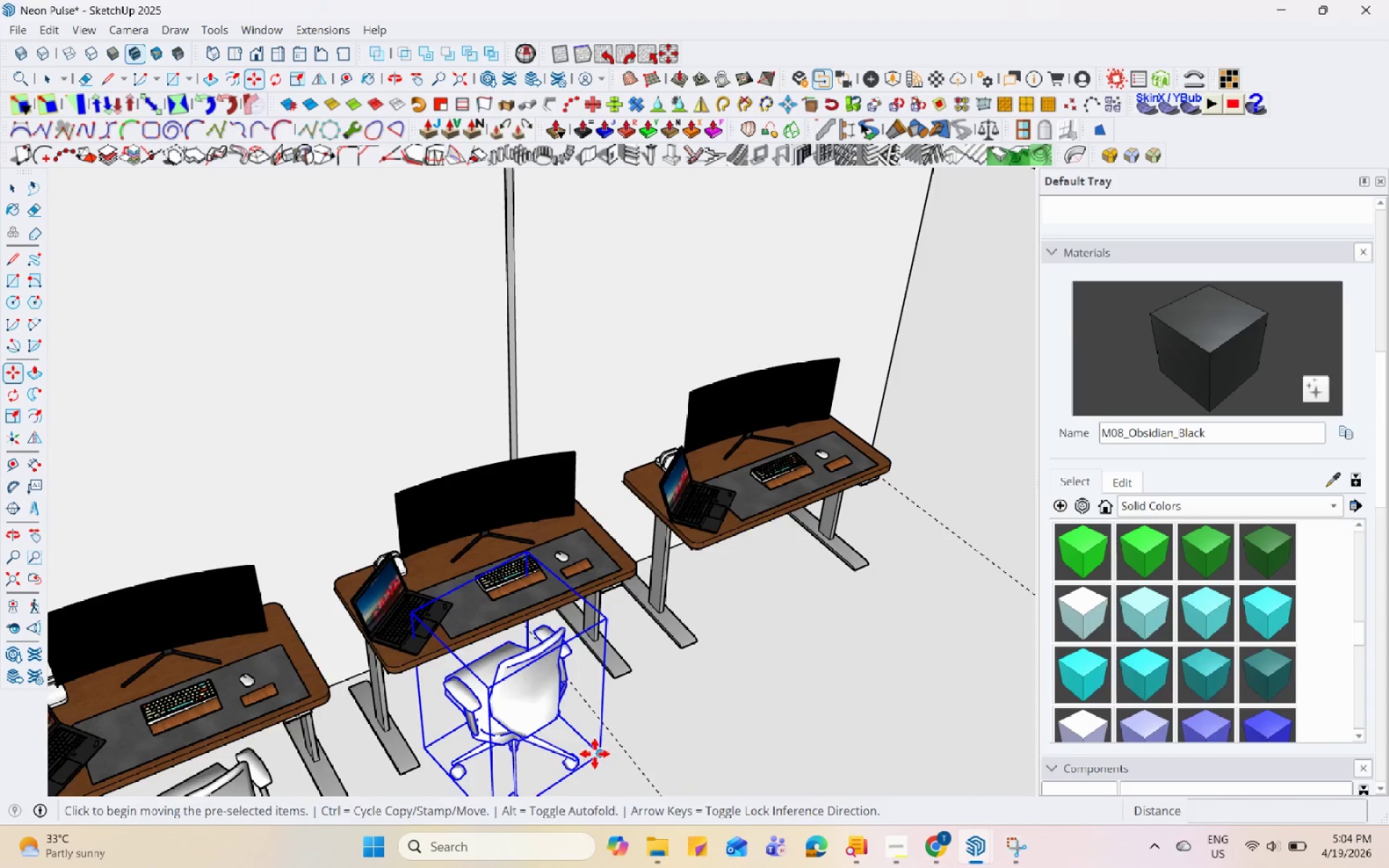 
left_click([595, 754])
 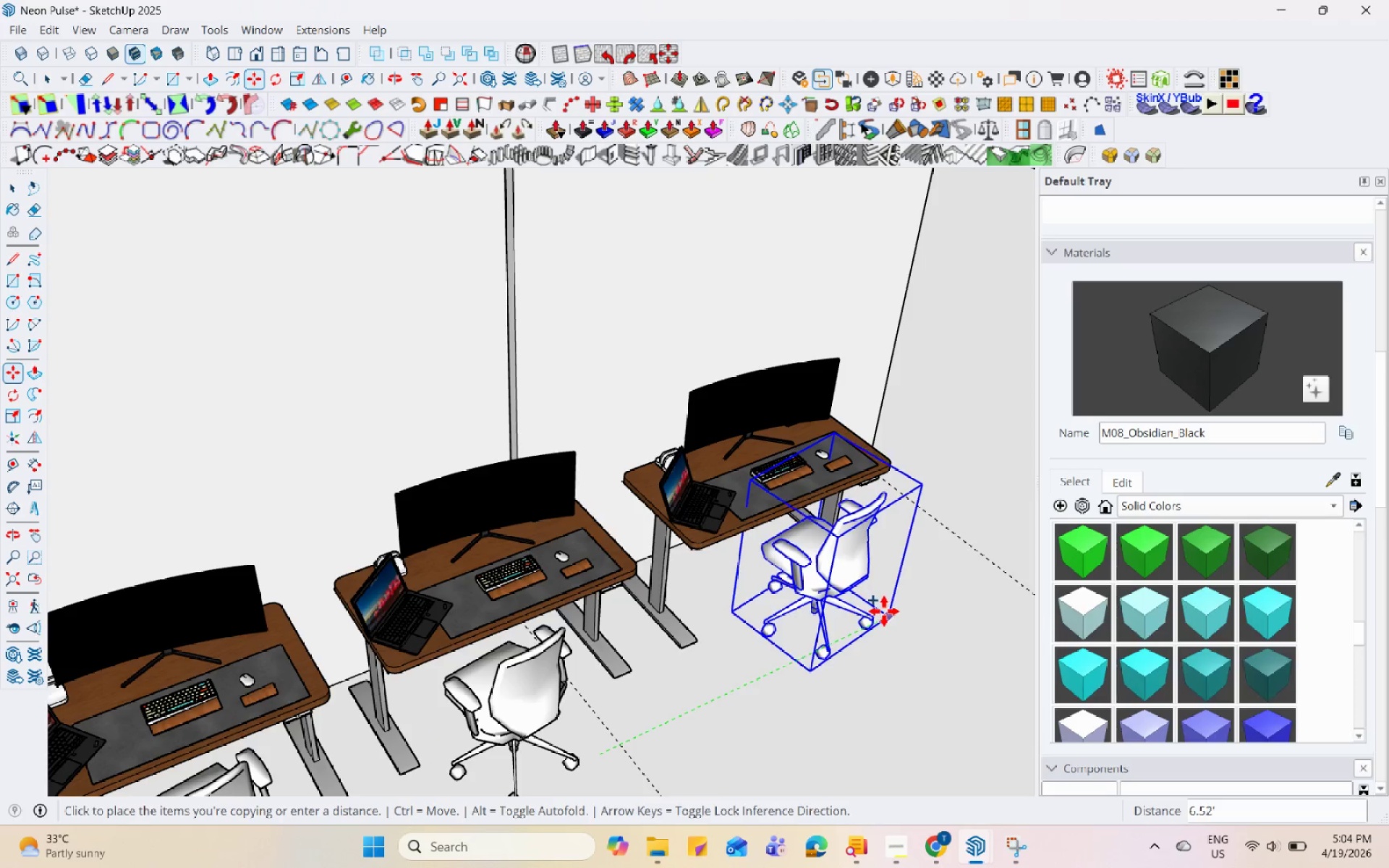 
left_click([870, 614])
 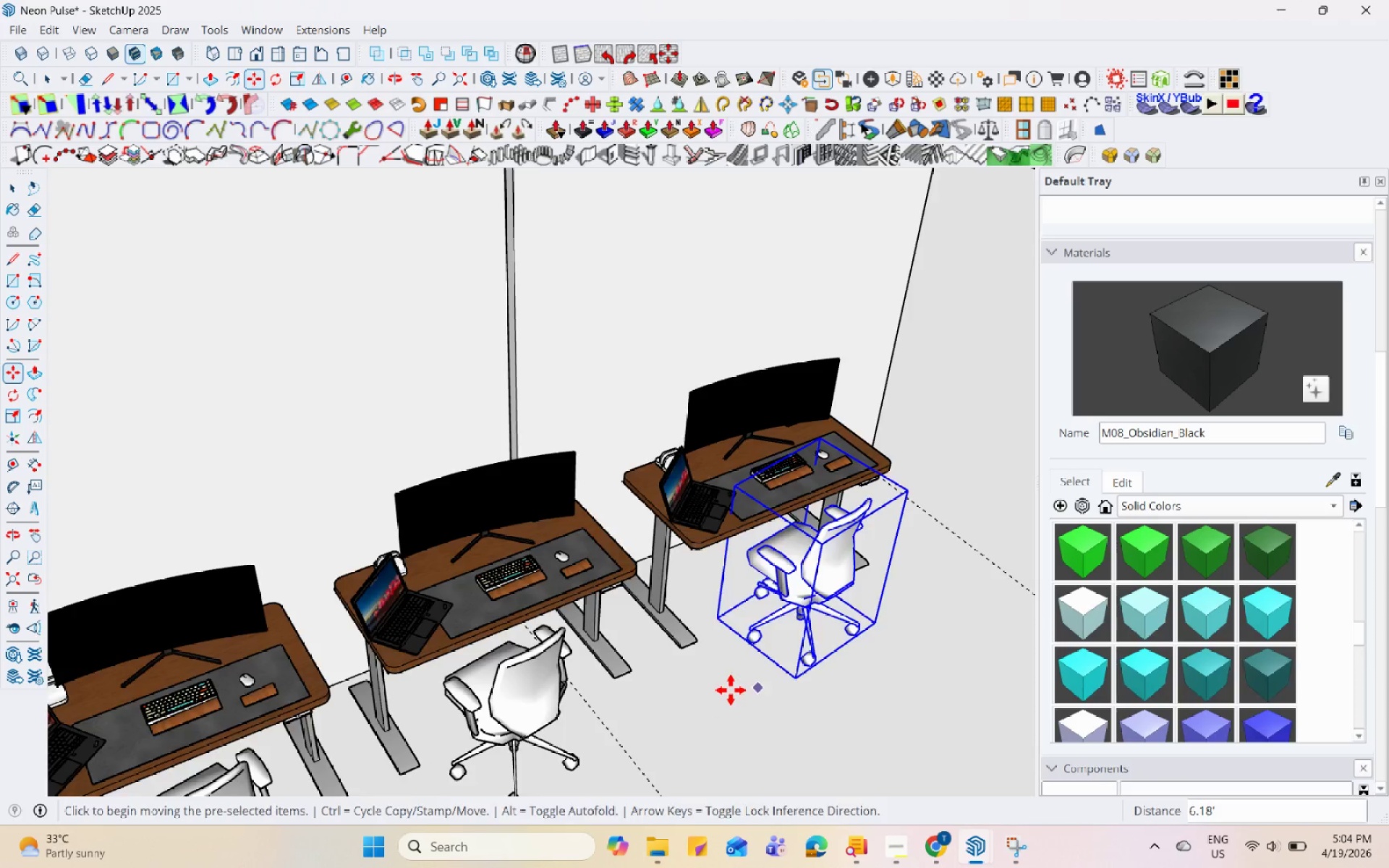 
key(Space)
 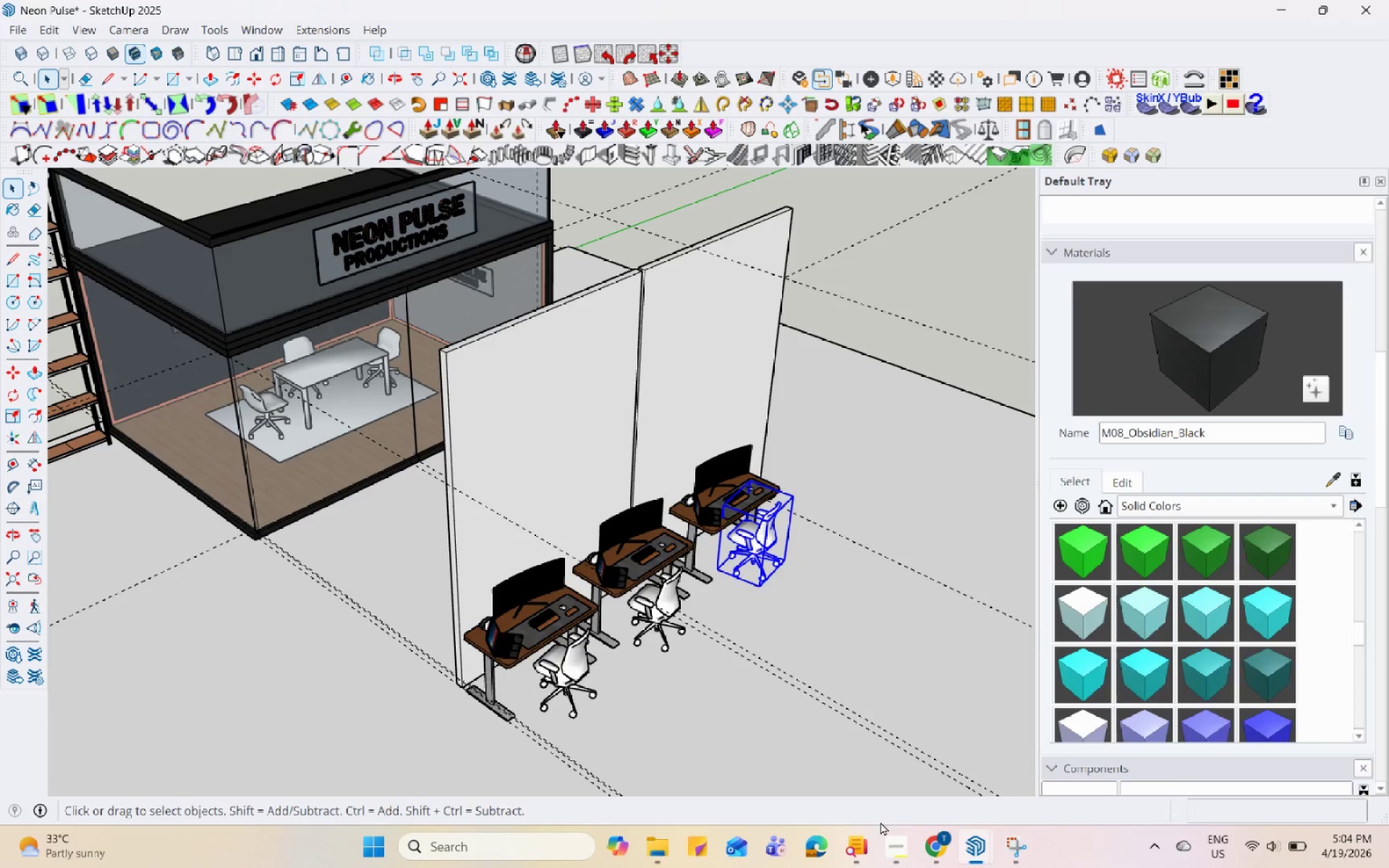 
left_click([919, 867])
 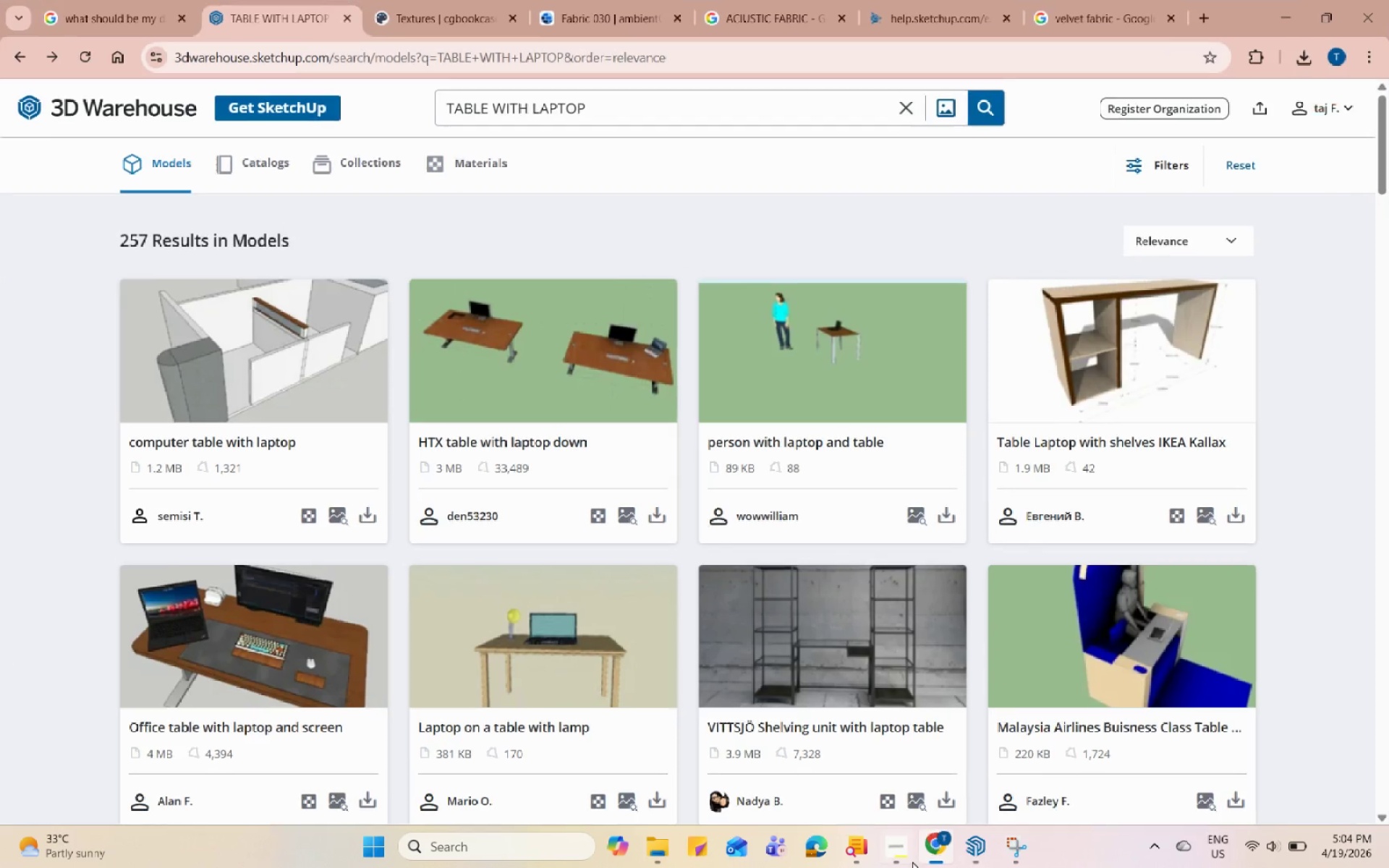 
scroll: coordinate [700, 576], scroll_direction: down, amount: 12.0
 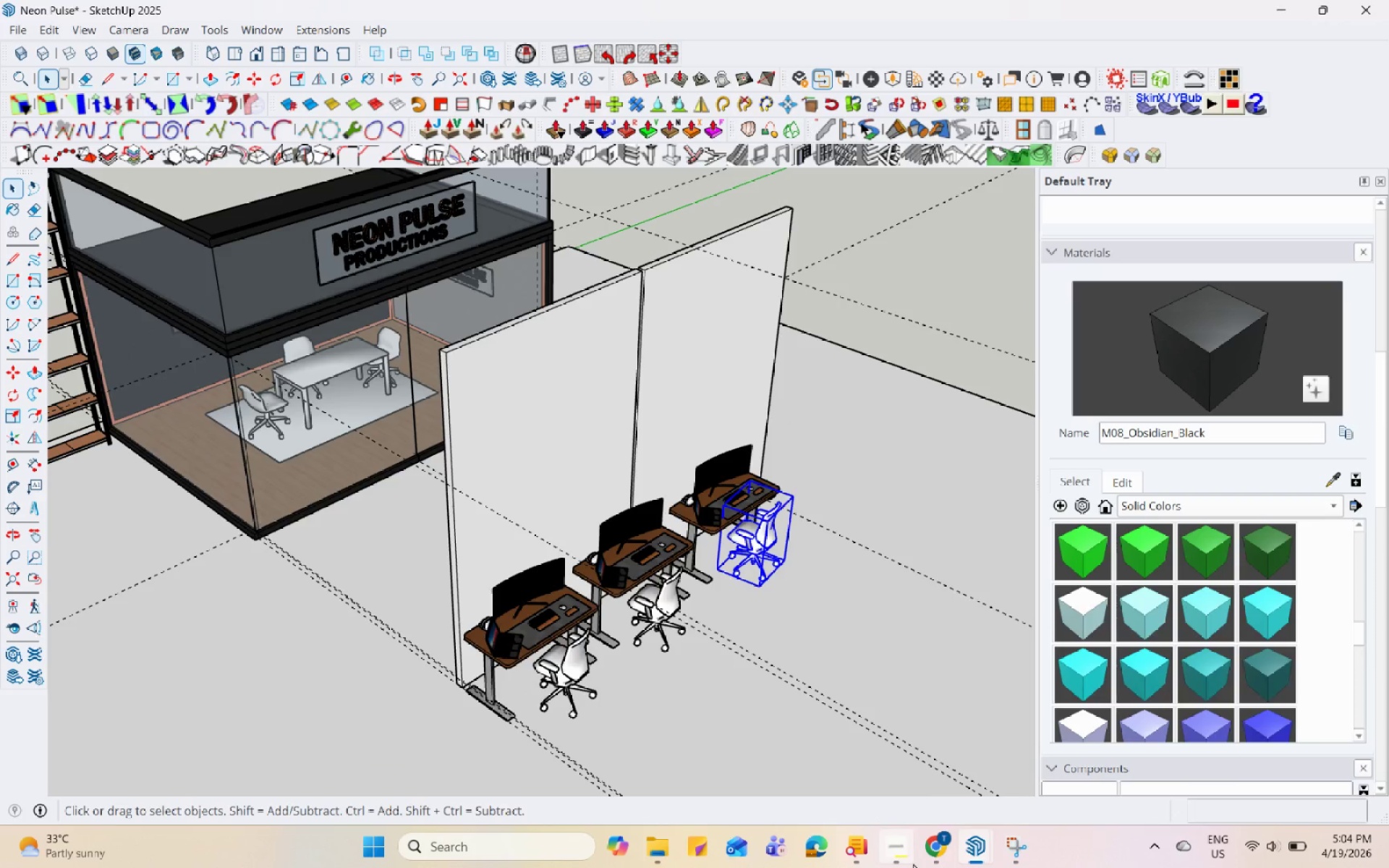 
left_click([906, 854])